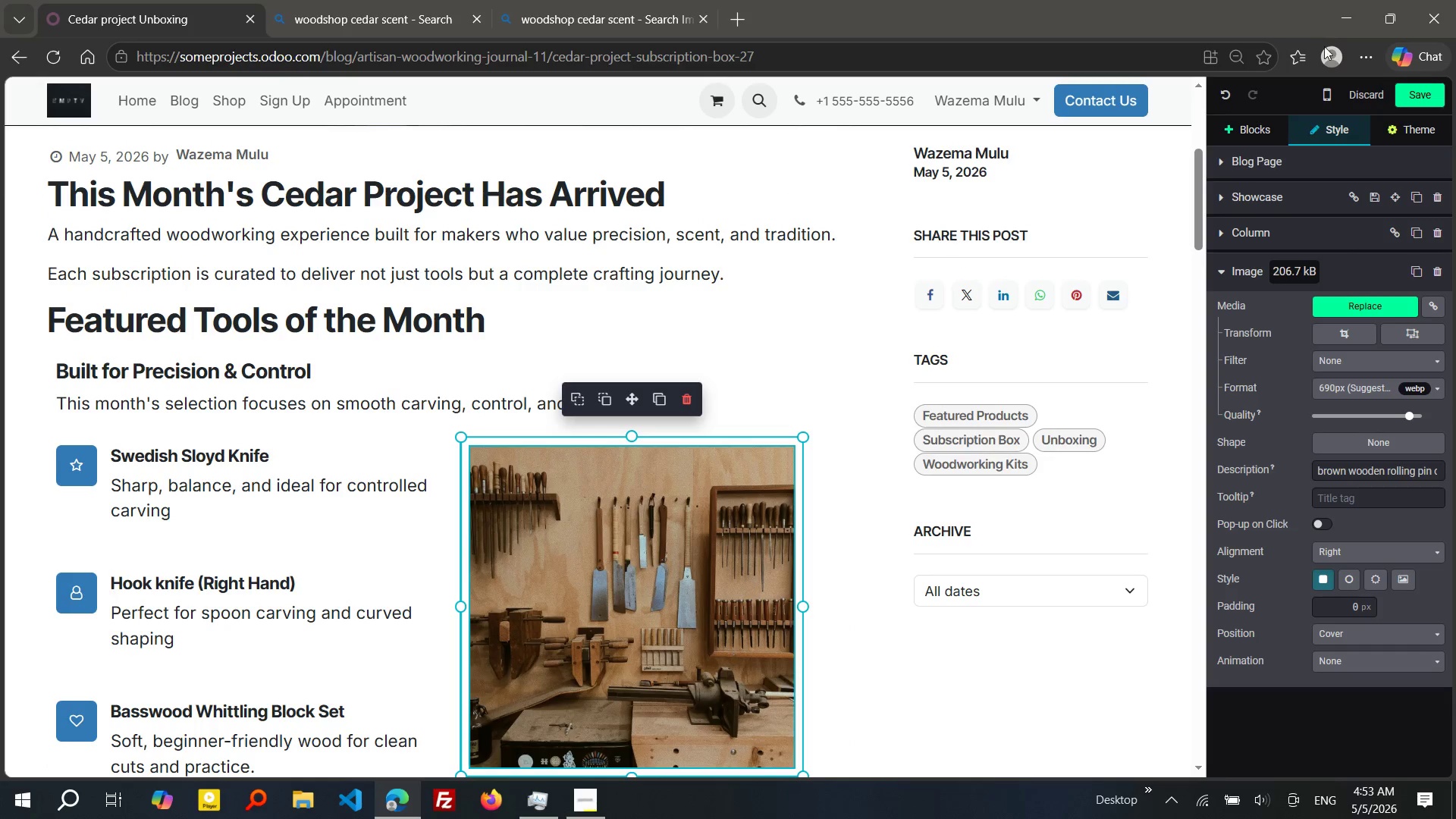 
left_click([1421, 97])
 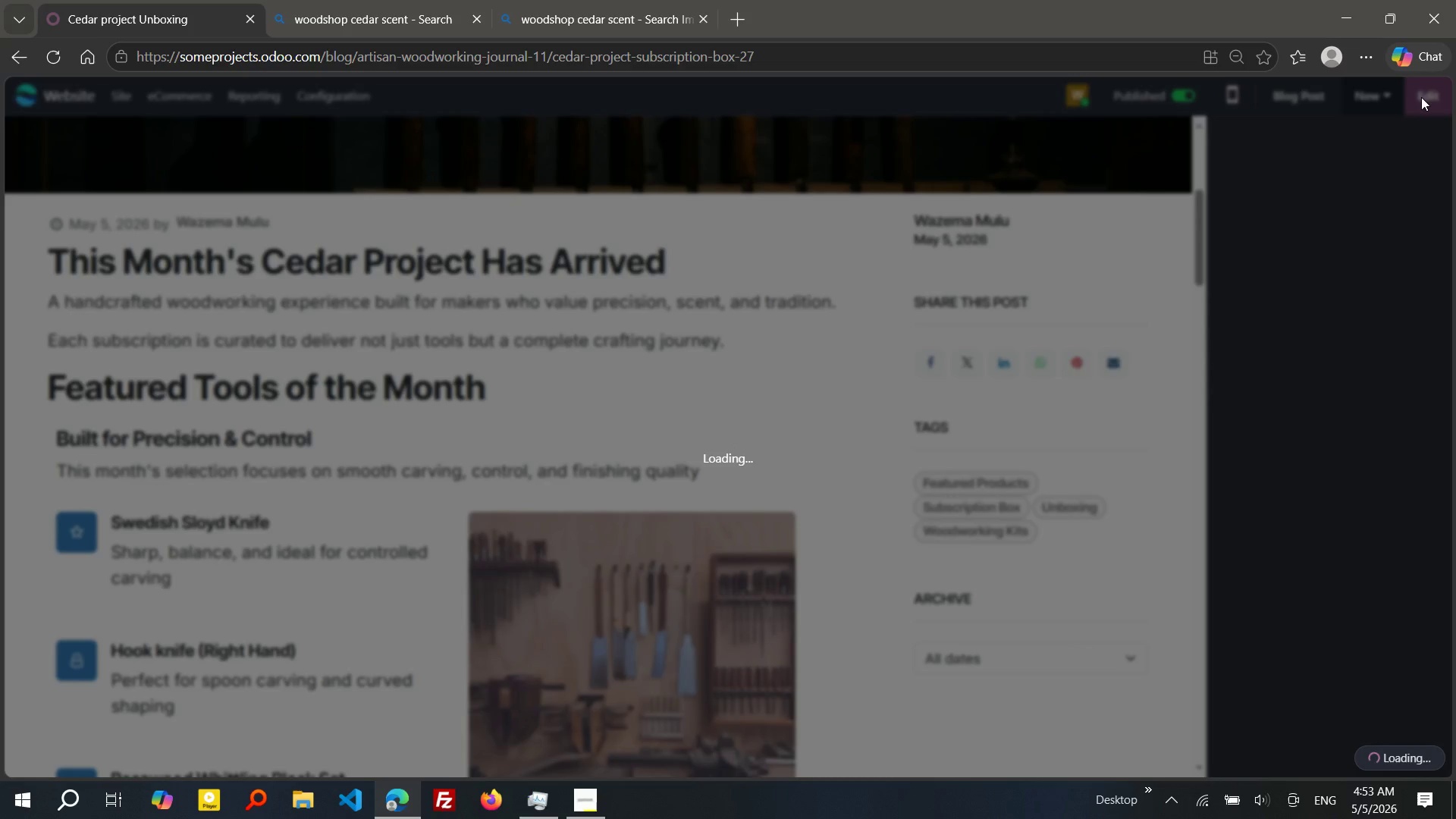 
mouse_move([1090, 306])
 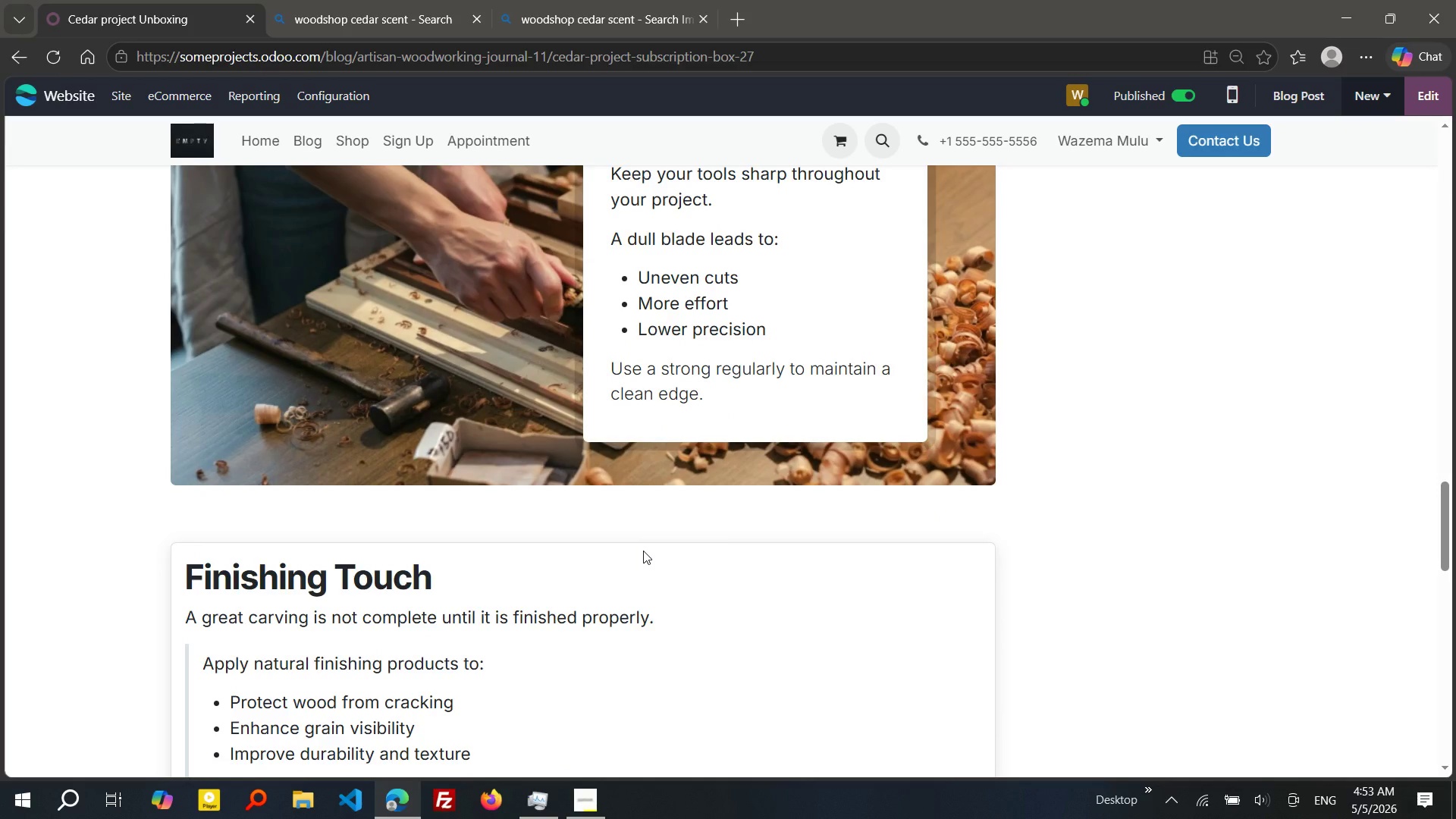 
wait(10.78)
 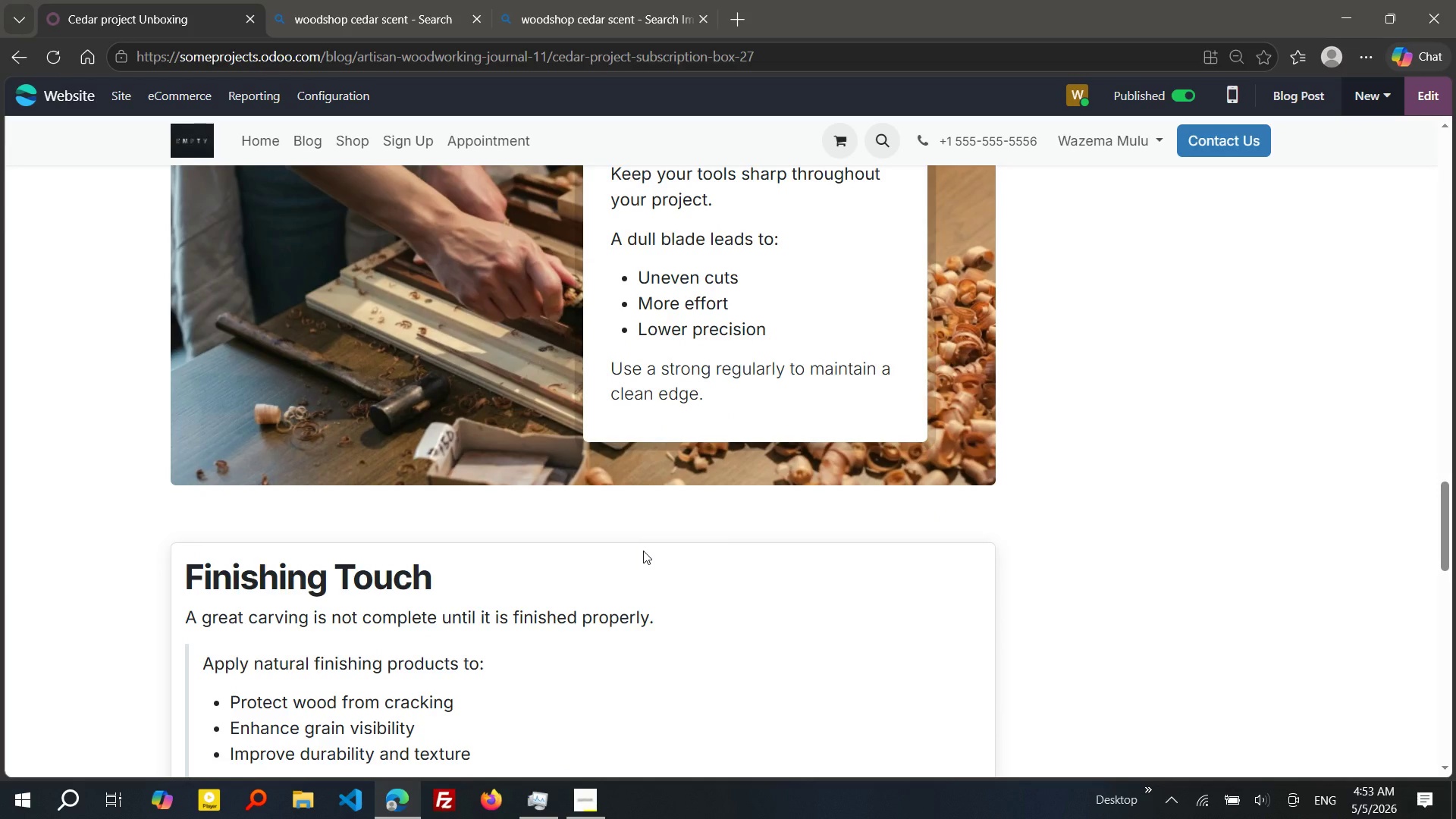 
left_click([588, 804])